 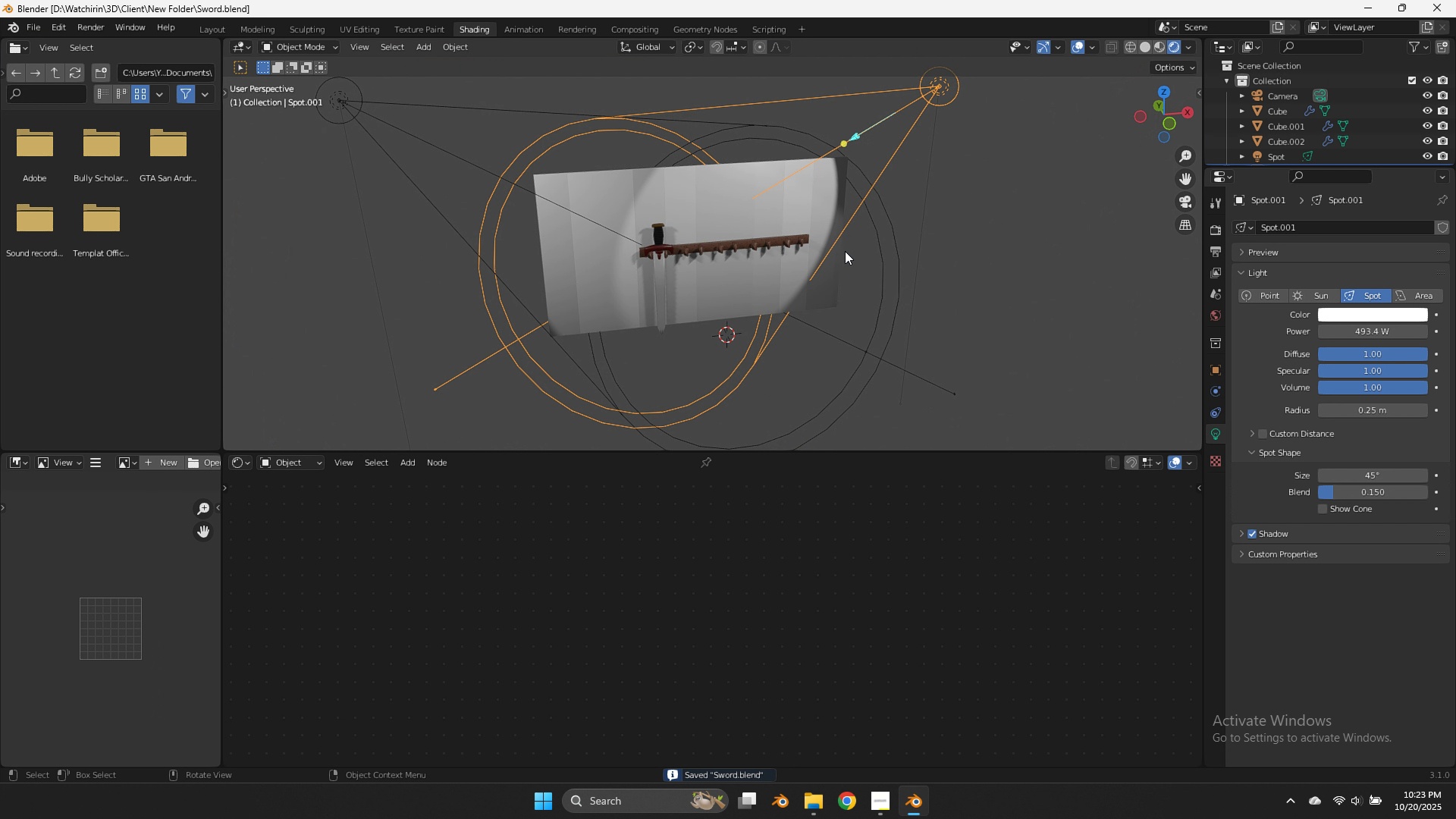 
left_click([851, 303])
 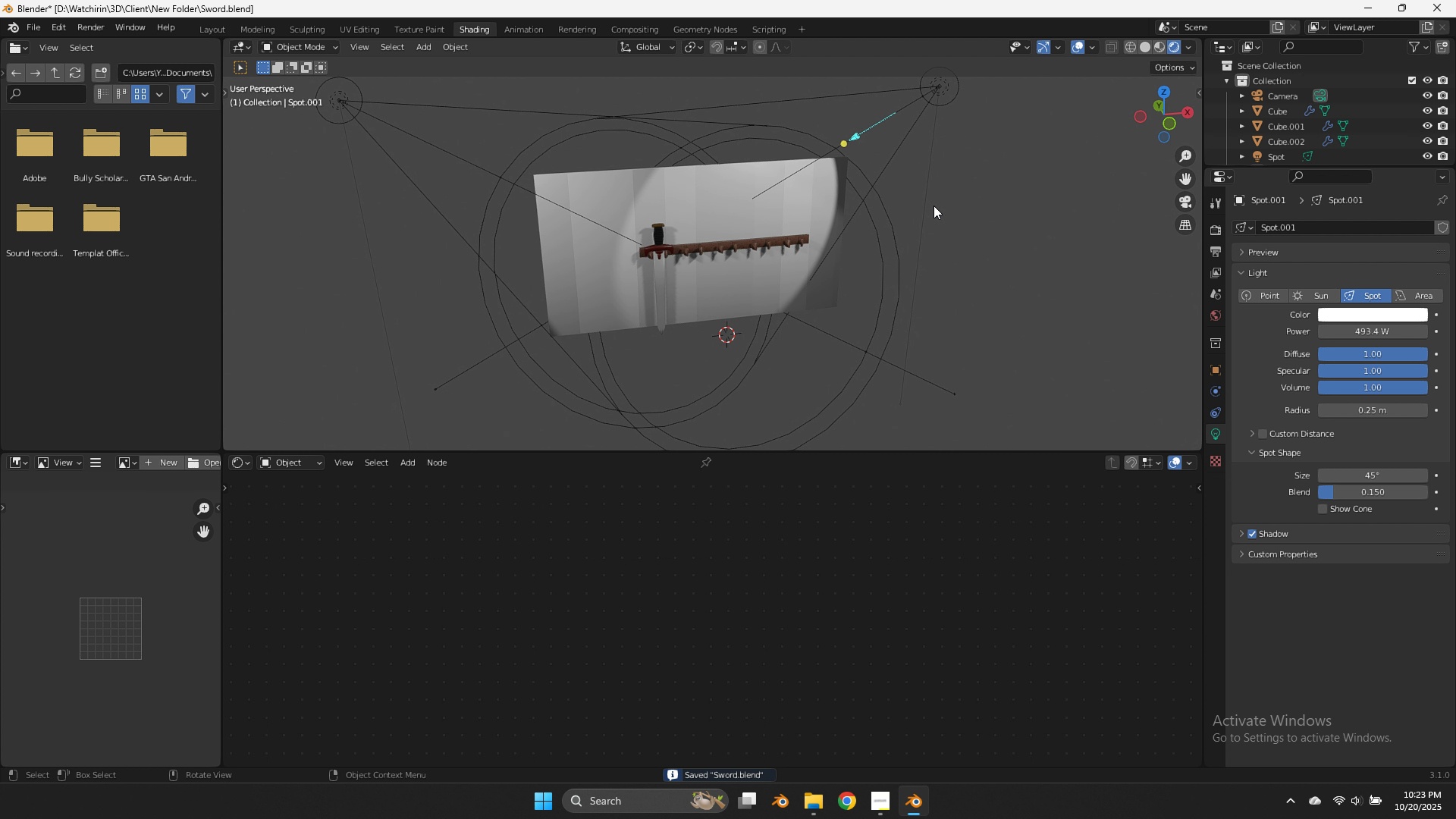 
scroll: coordinate [935, 206], scroll_direction: up, amount: 2.0
 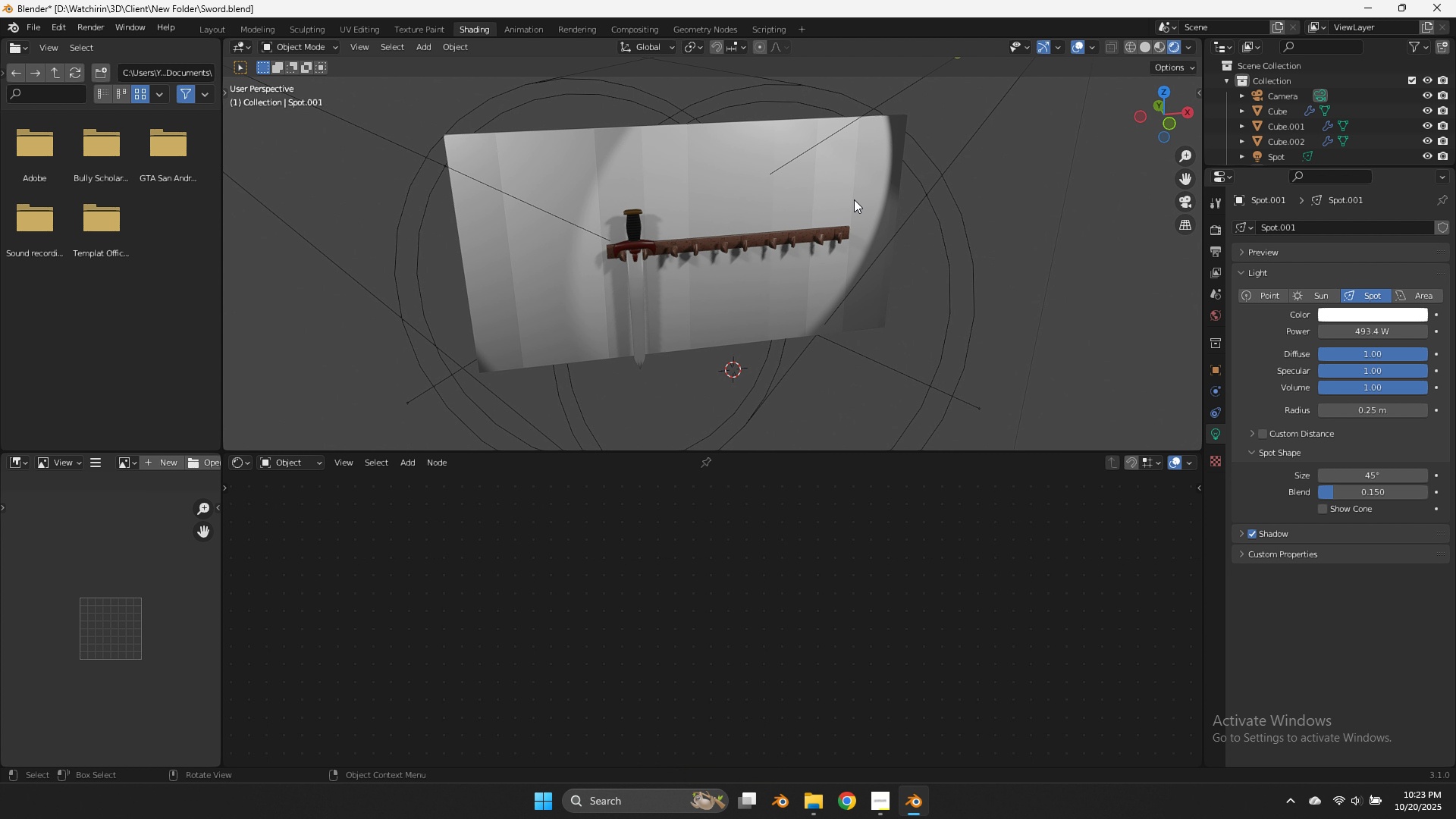 
left_click([712, 182])
 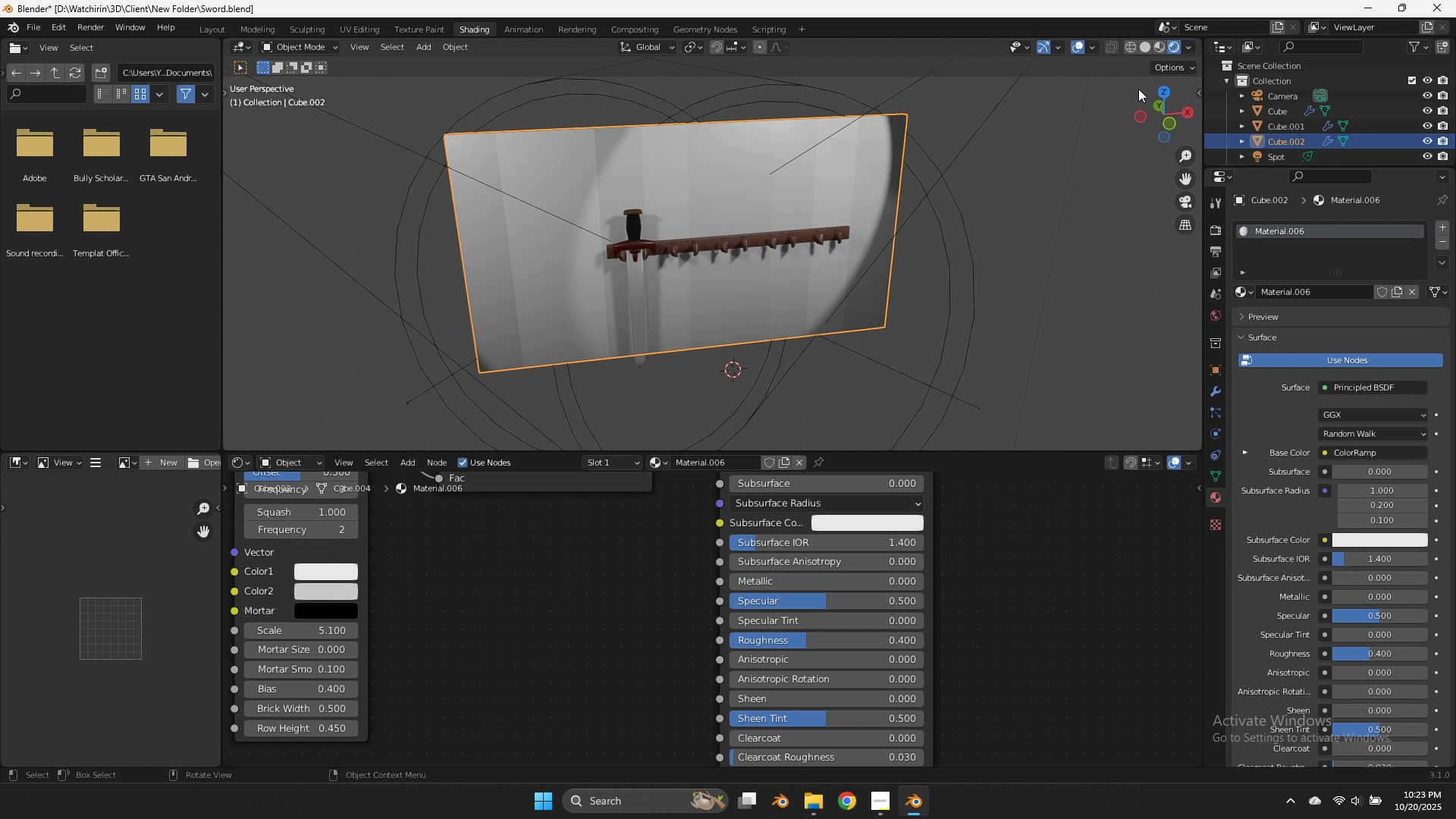 
left_click_drag(start_coordinate=[1159, 92], to_coordinate=[263, 83])
 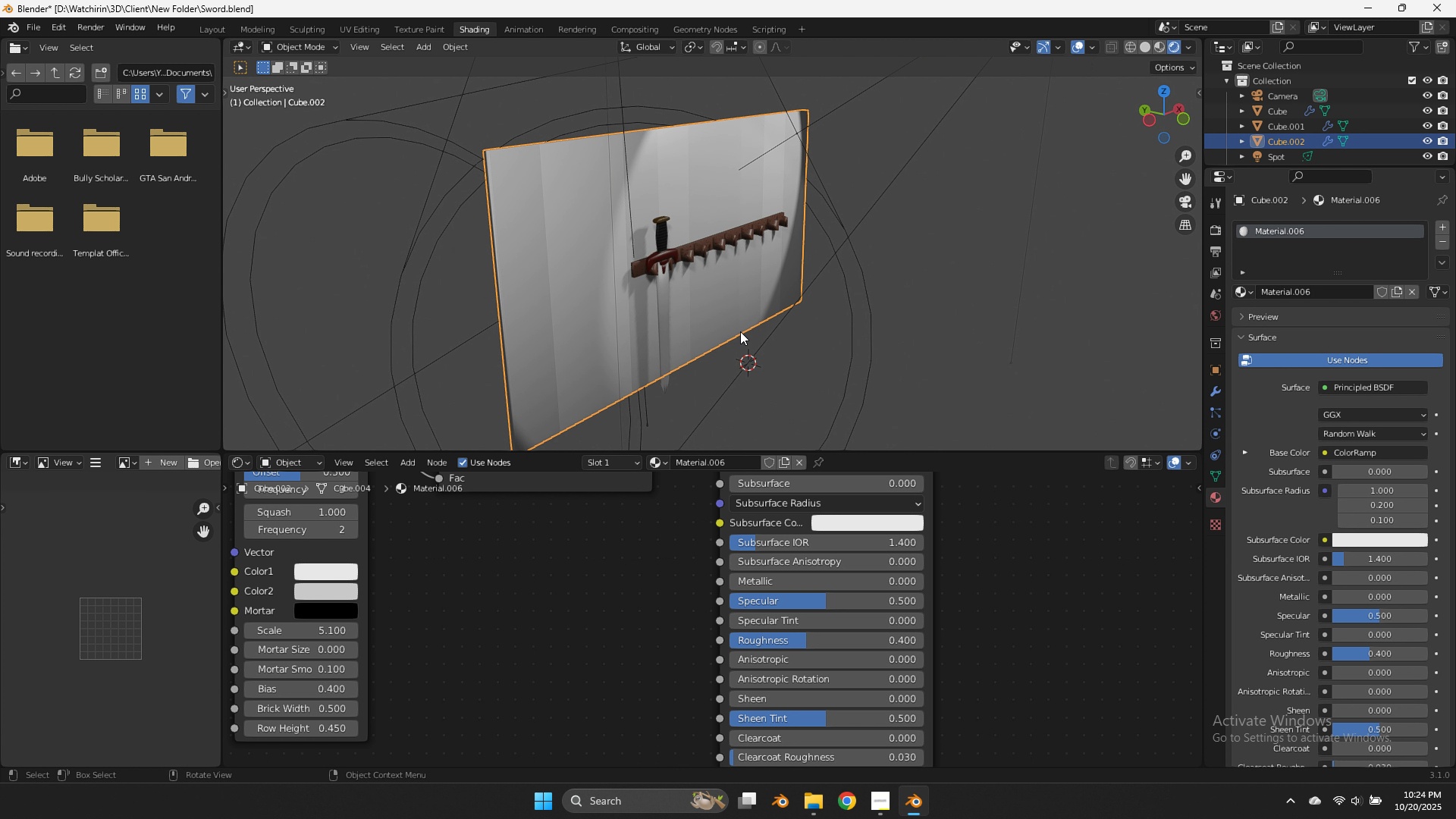 
scroll: coordinate [745, 308], scroll_direction: up, amount: 6.0
 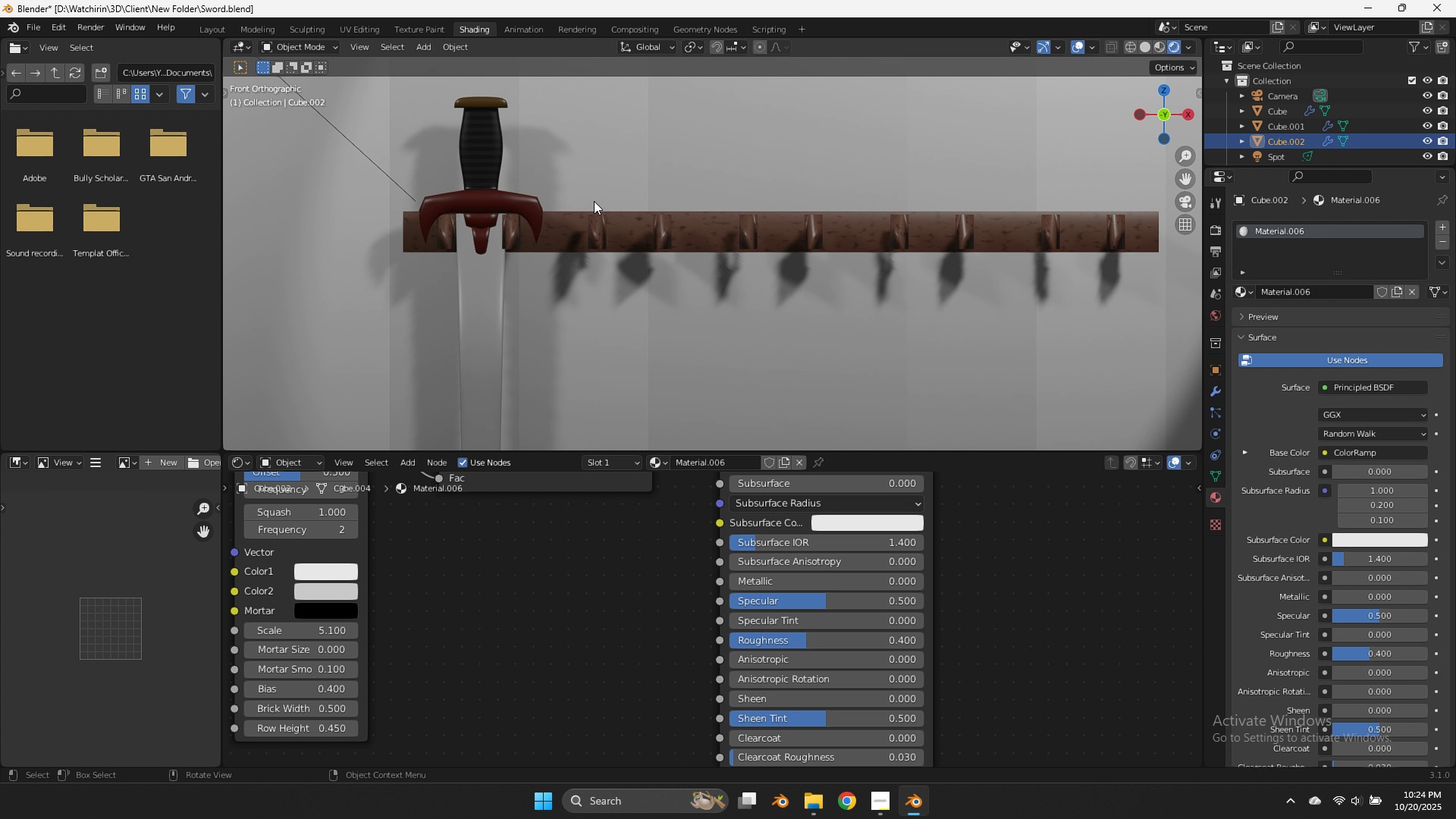 
double_click([503, 202])
 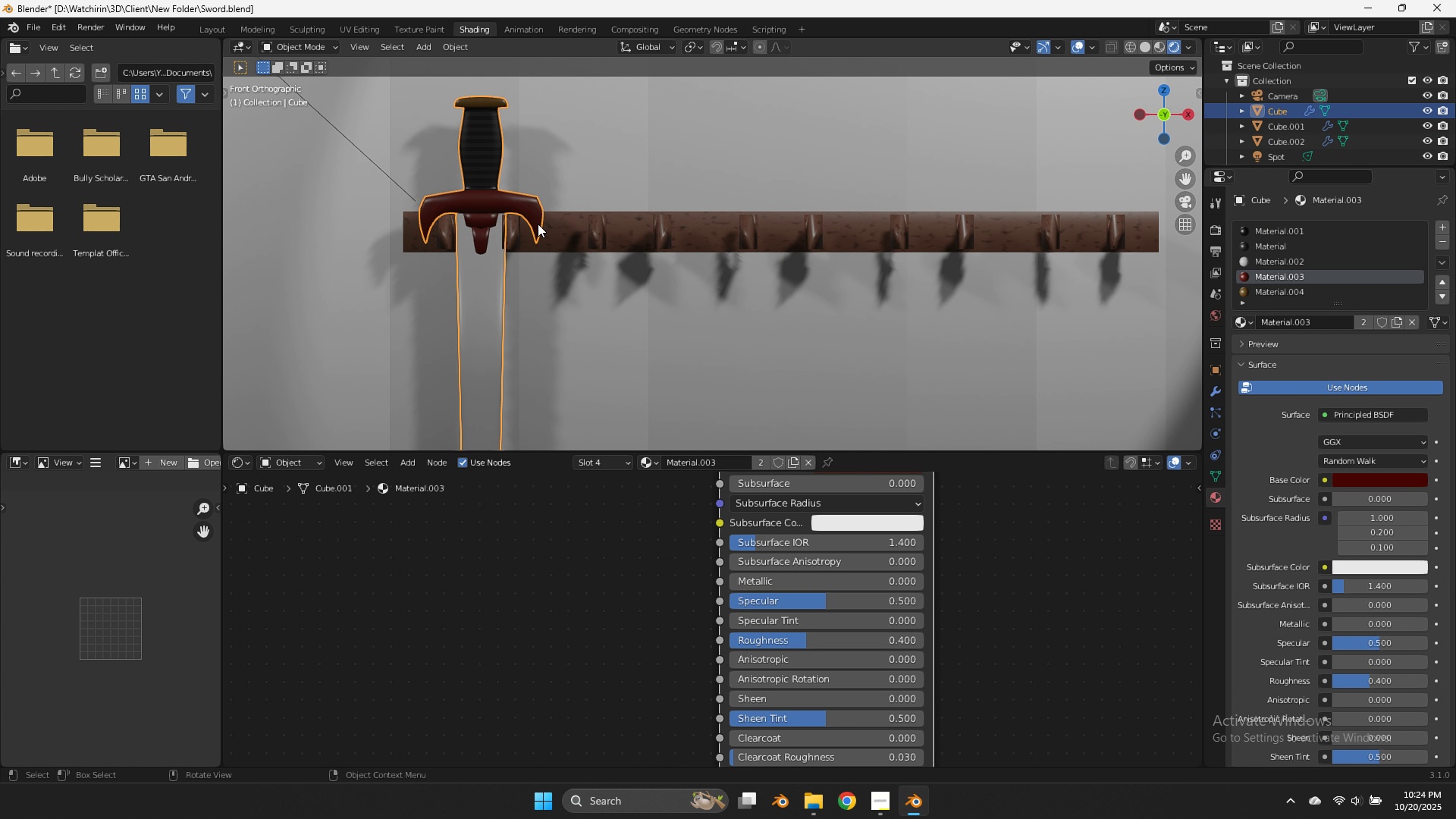 
hold_key(key=ShiftLeft, duration=0.4)
triple_click([576, 237])
 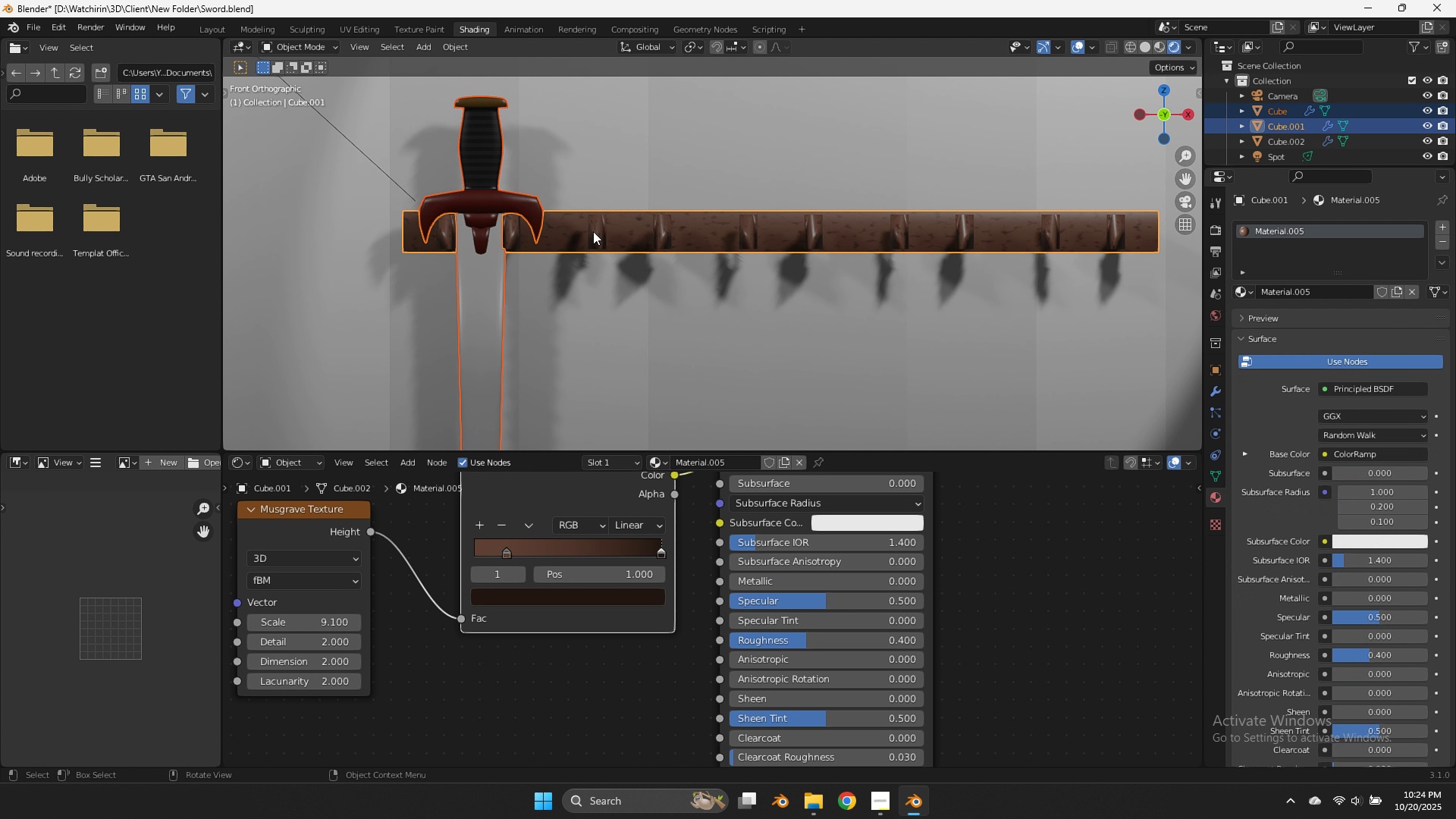 
scroll: coordinate [812, 252], scroll_direction: up, amount: 1.0
 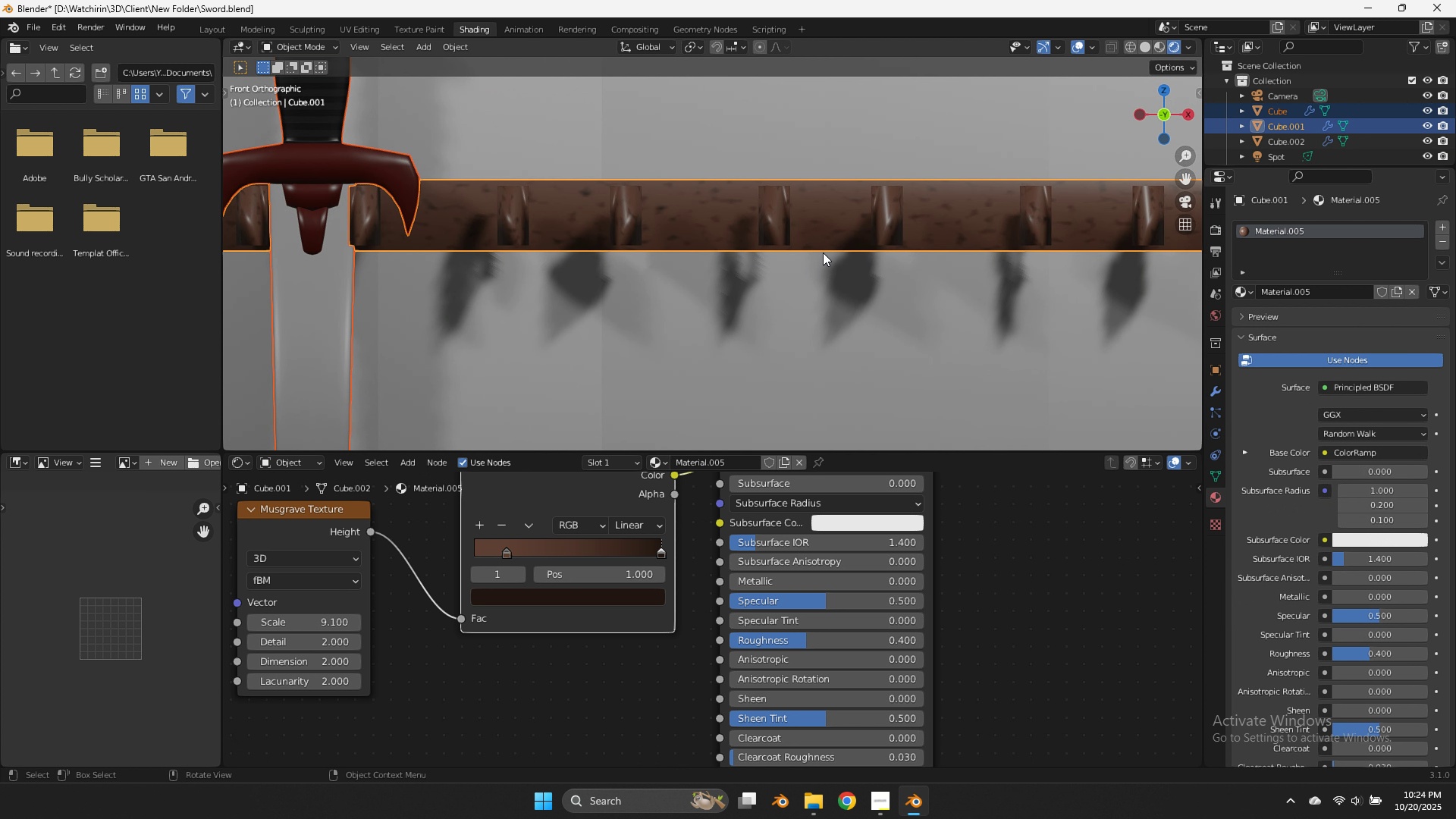 
type(zs)
 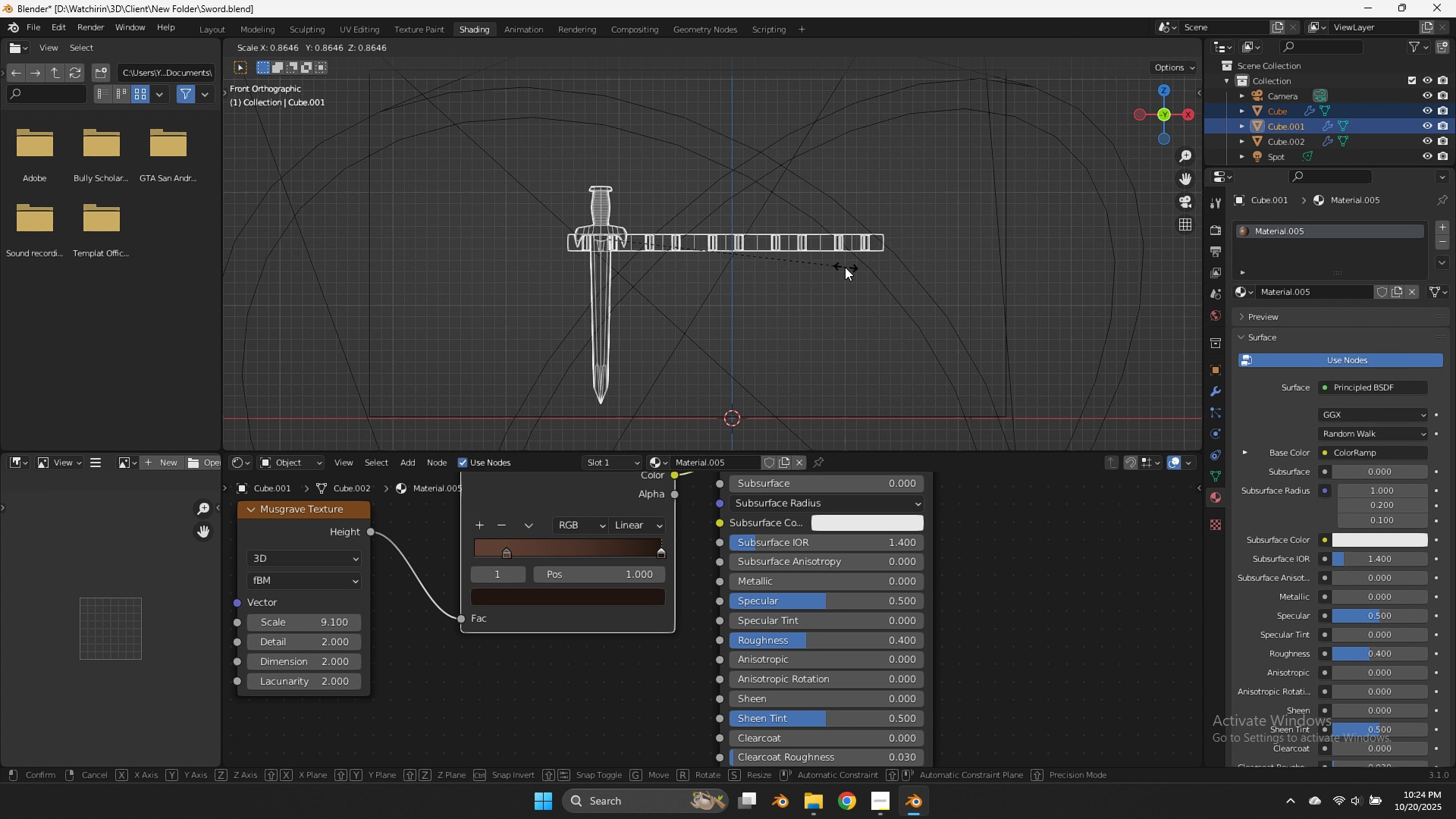 
scroll: coordinate [886, 262], scroll_direction: down, amount: 8.0
 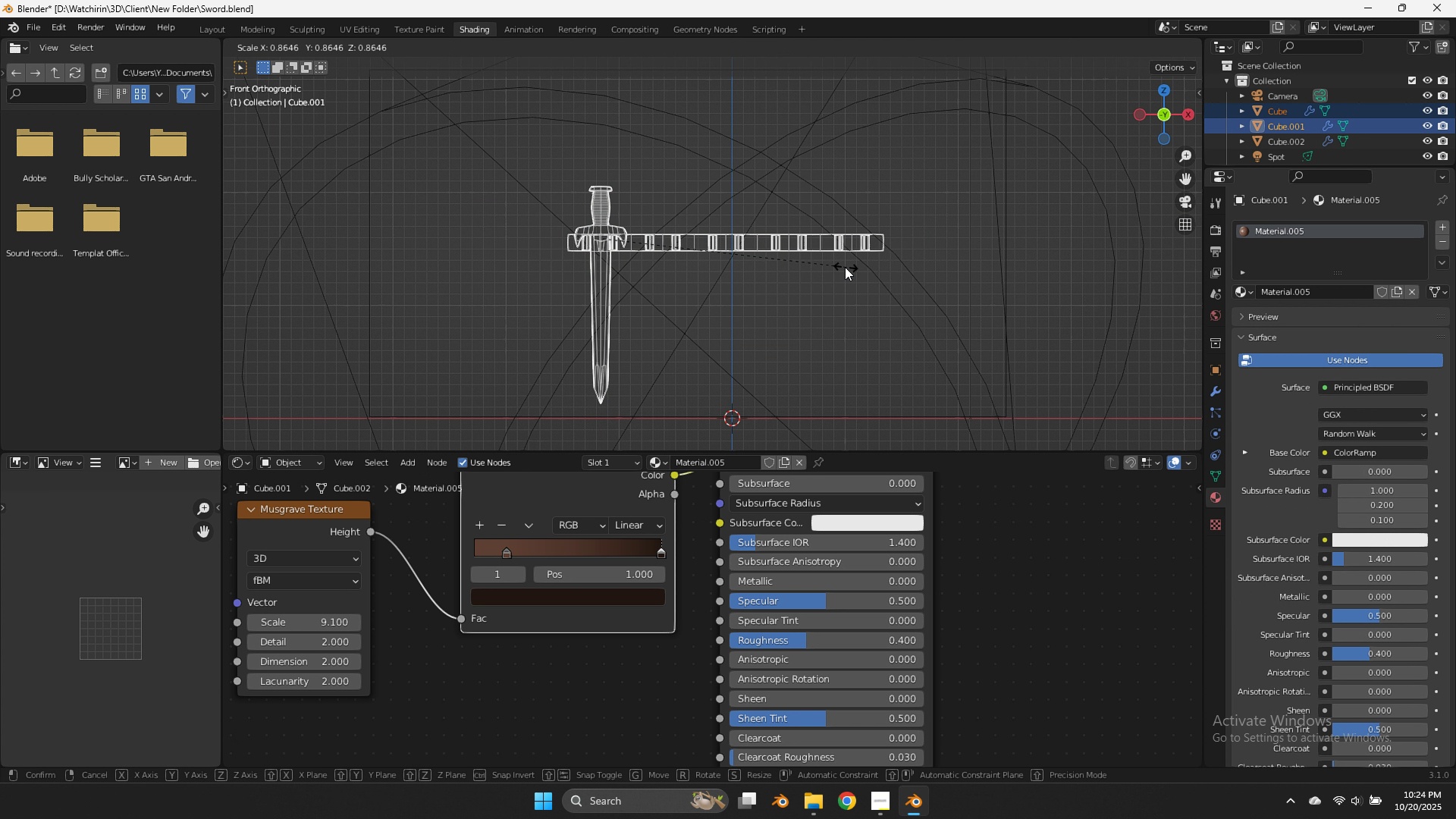 
left_click([824, 266])
 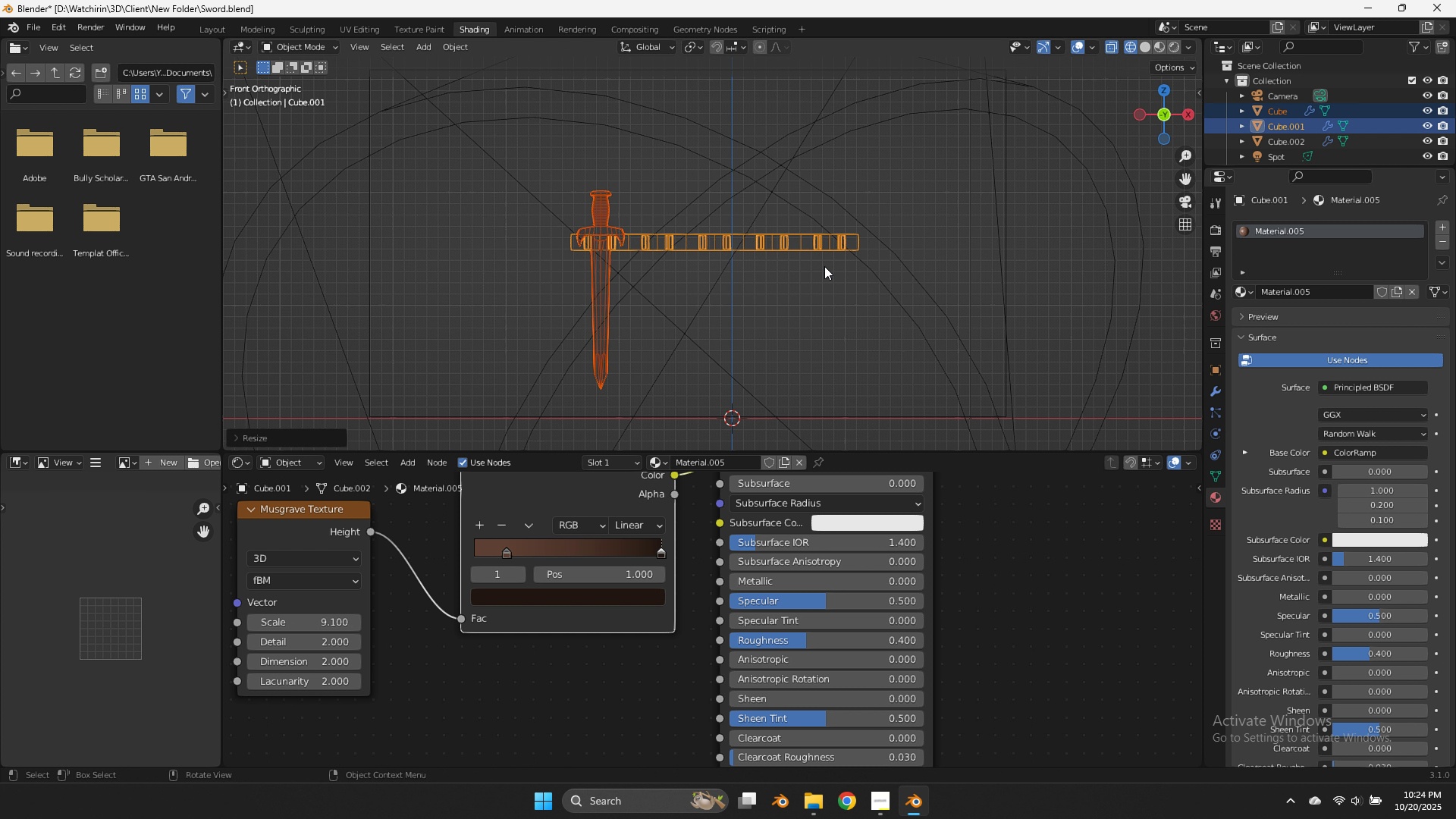 
key(Z)
 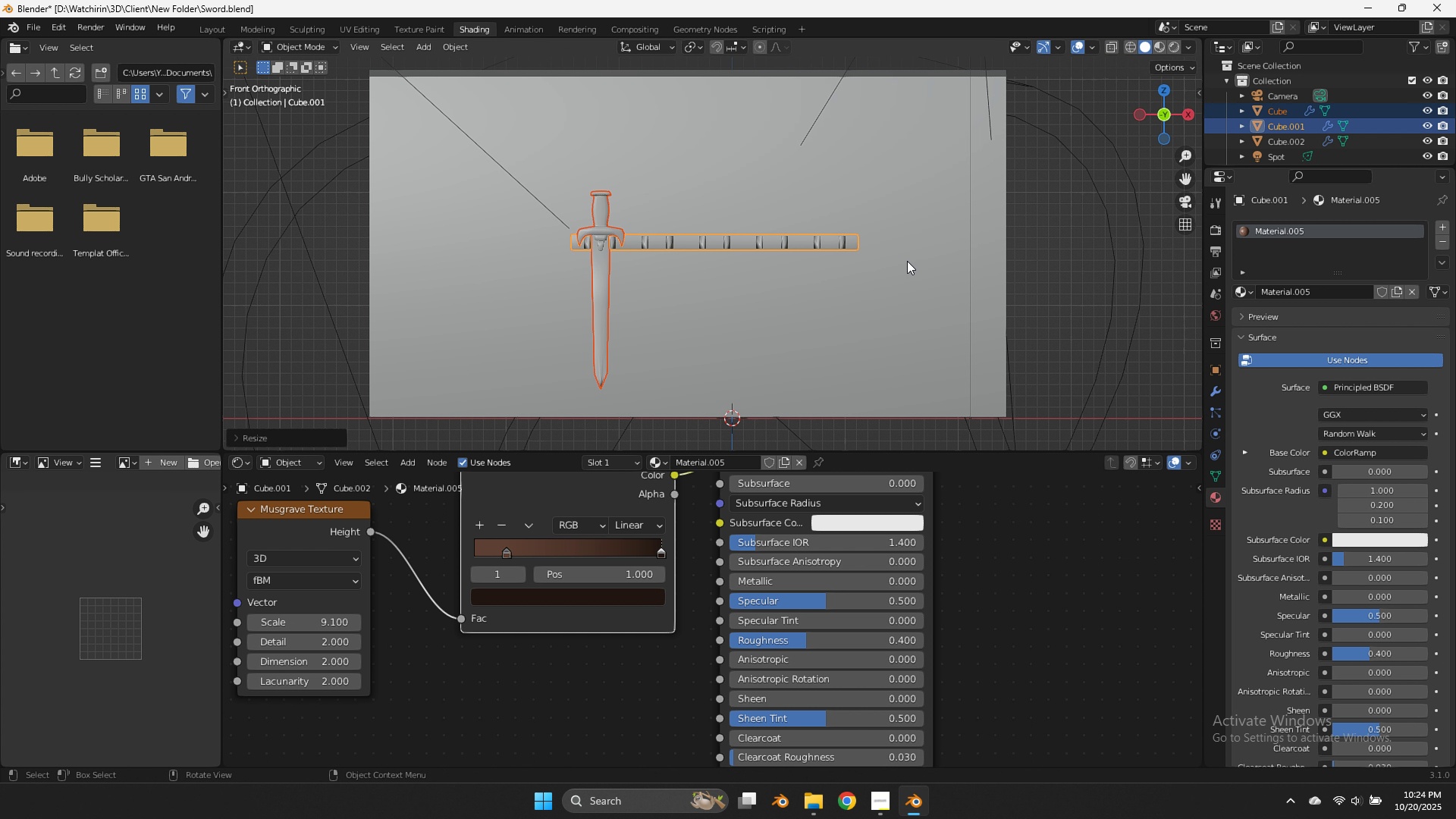 
key(Control+ControlLeft)
 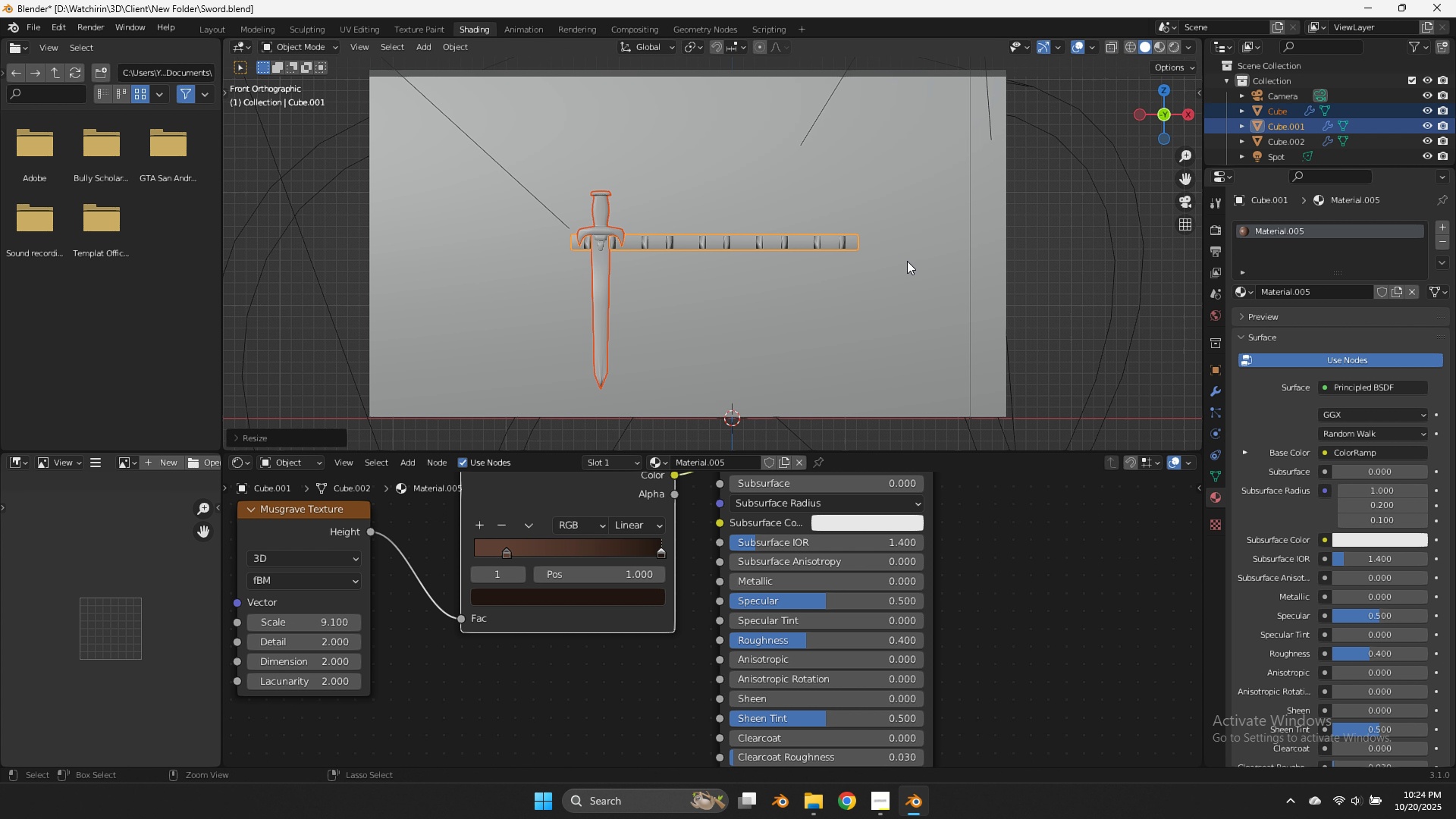 
key(Control+S)
 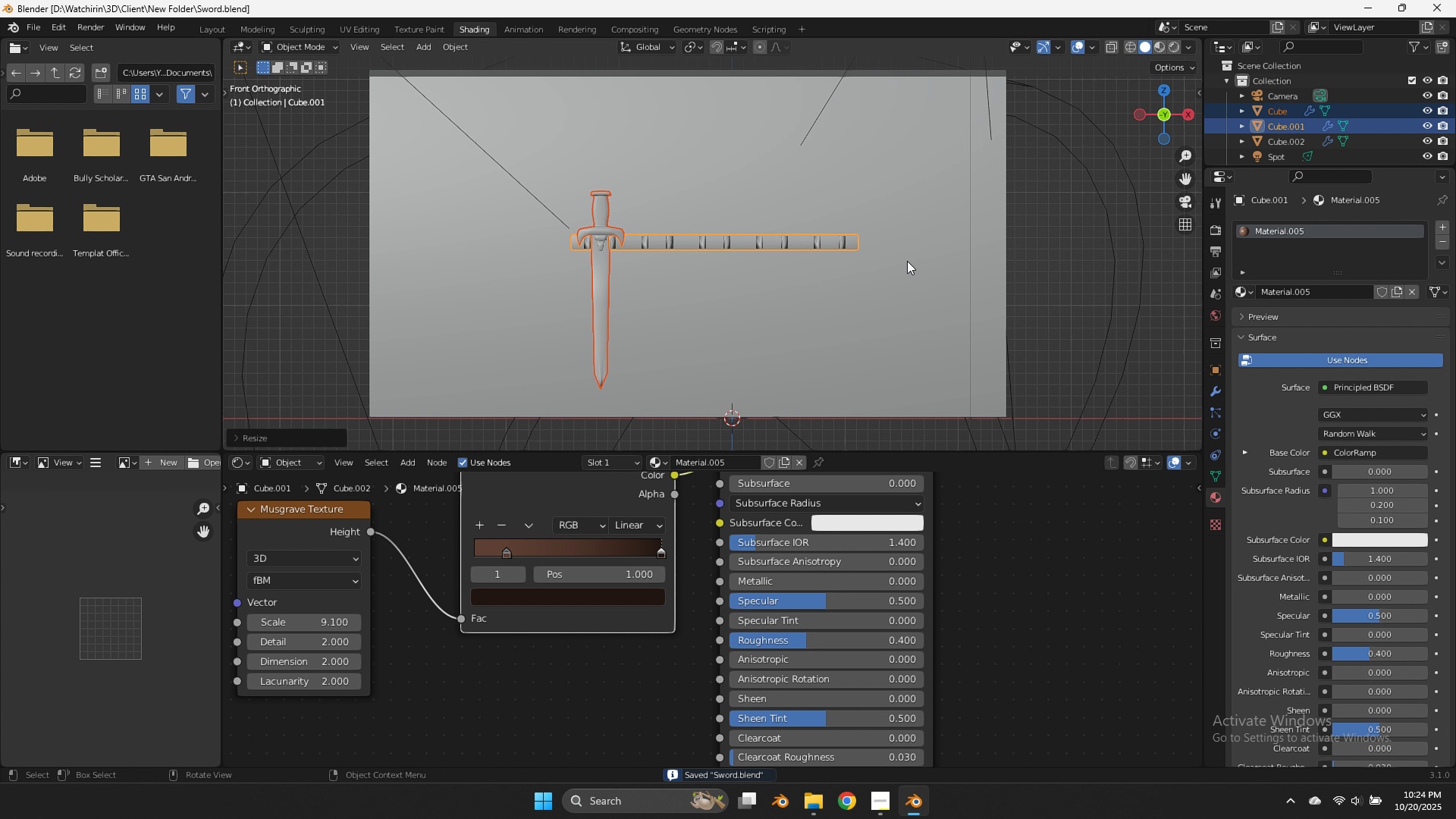 
type(gz)
 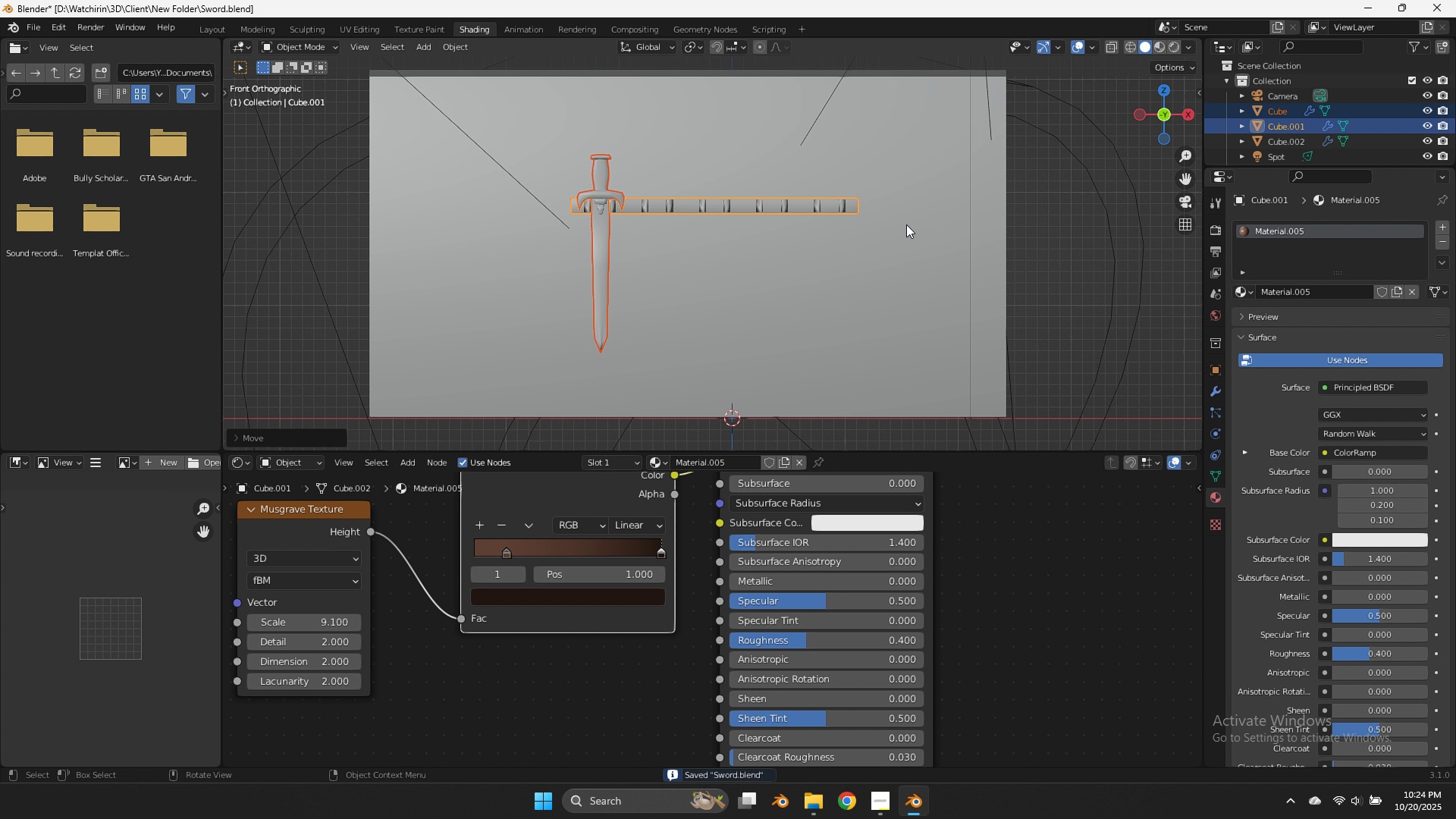 
left_click([906, 224])
 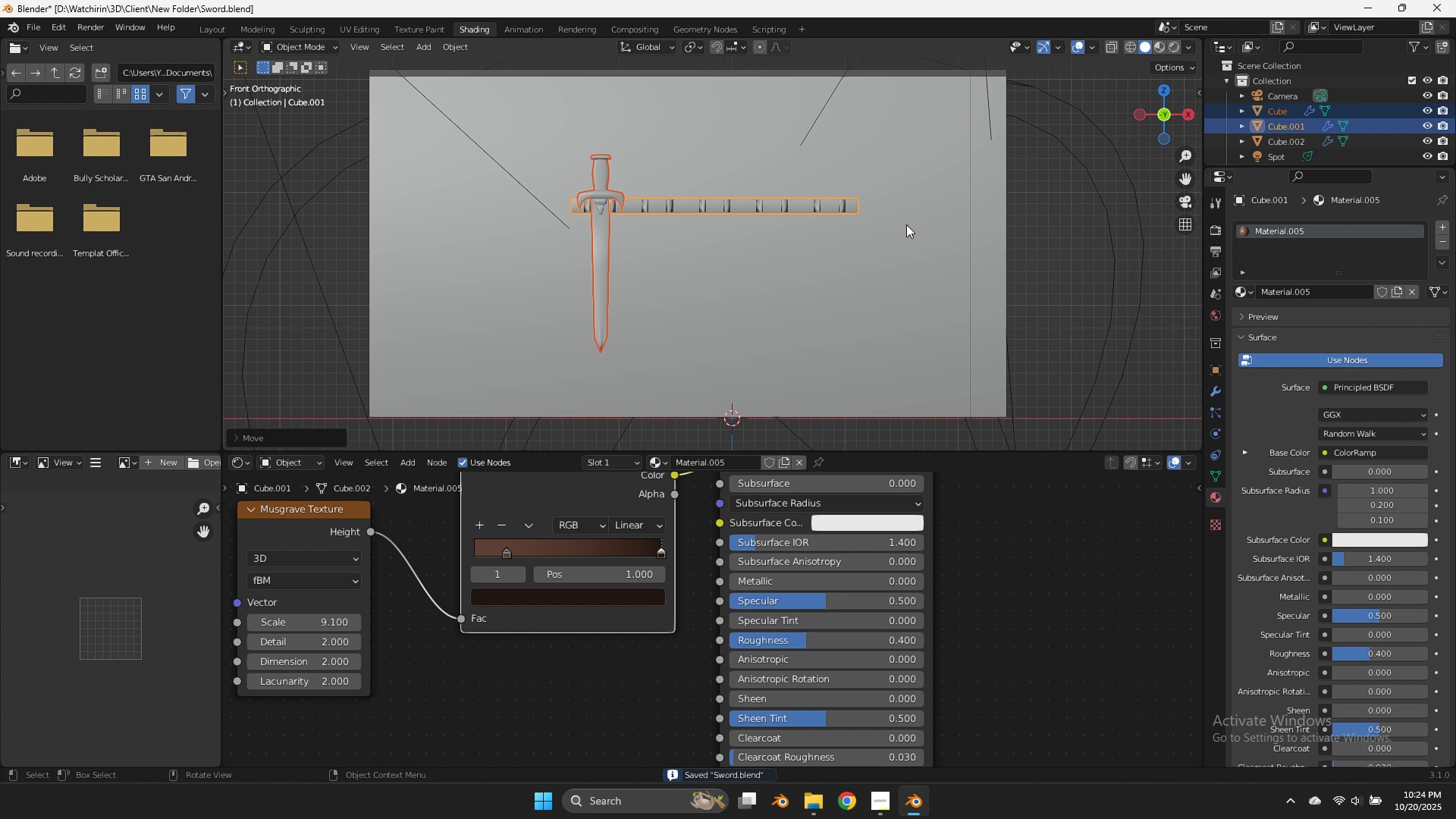 
key(Control+ControlLeft)
 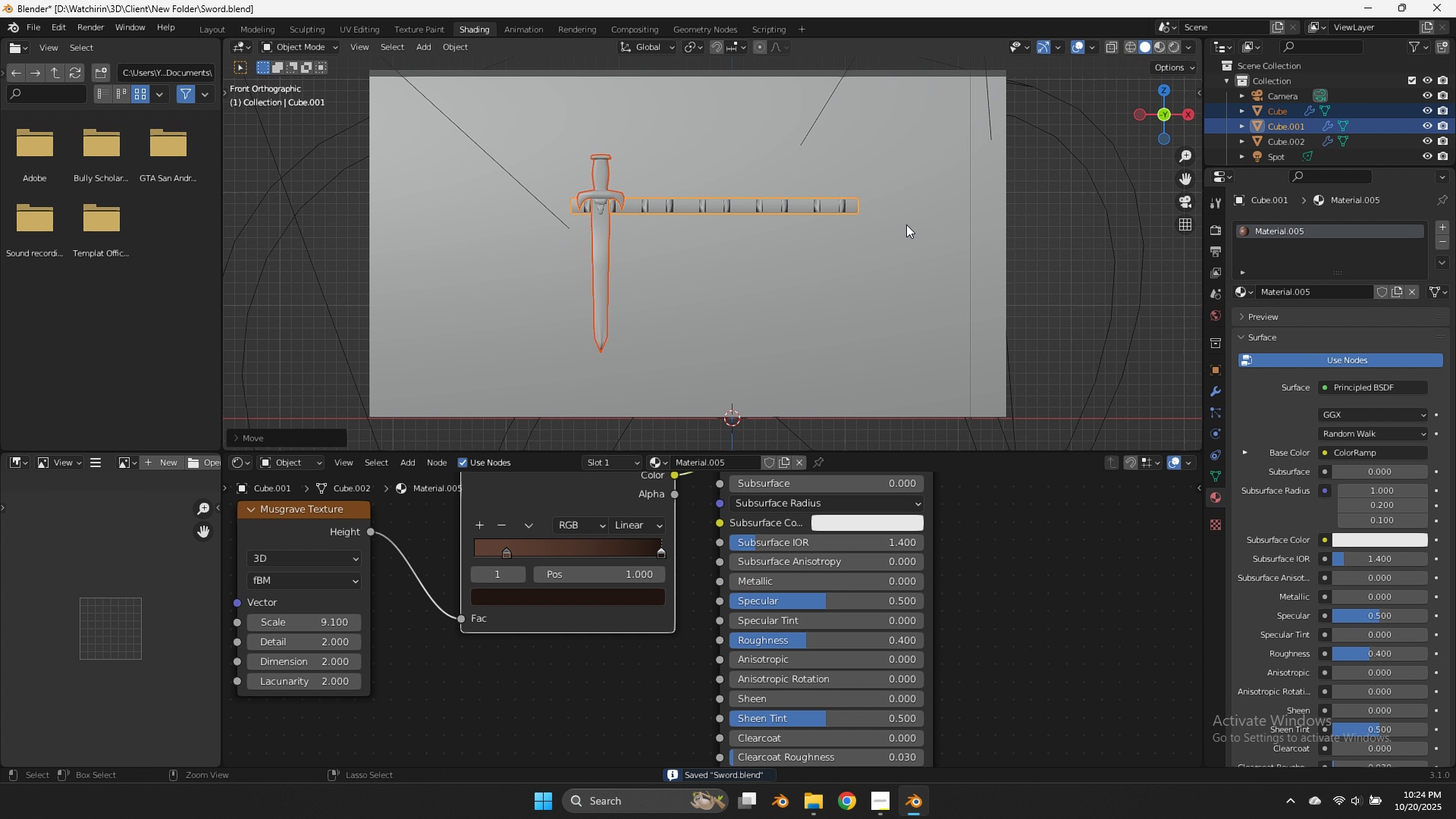 
key(Control+S)
 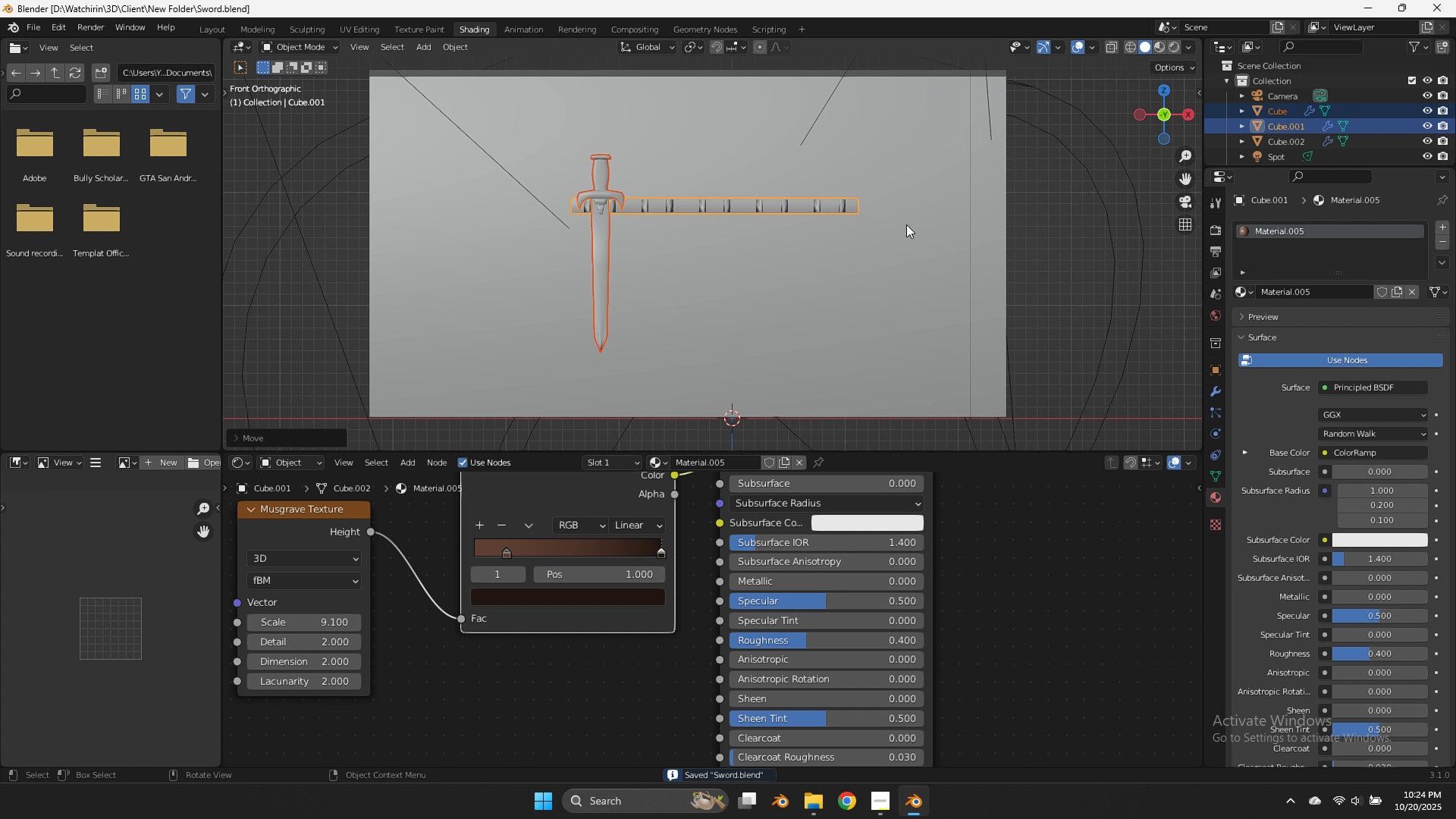 
type(zz)
 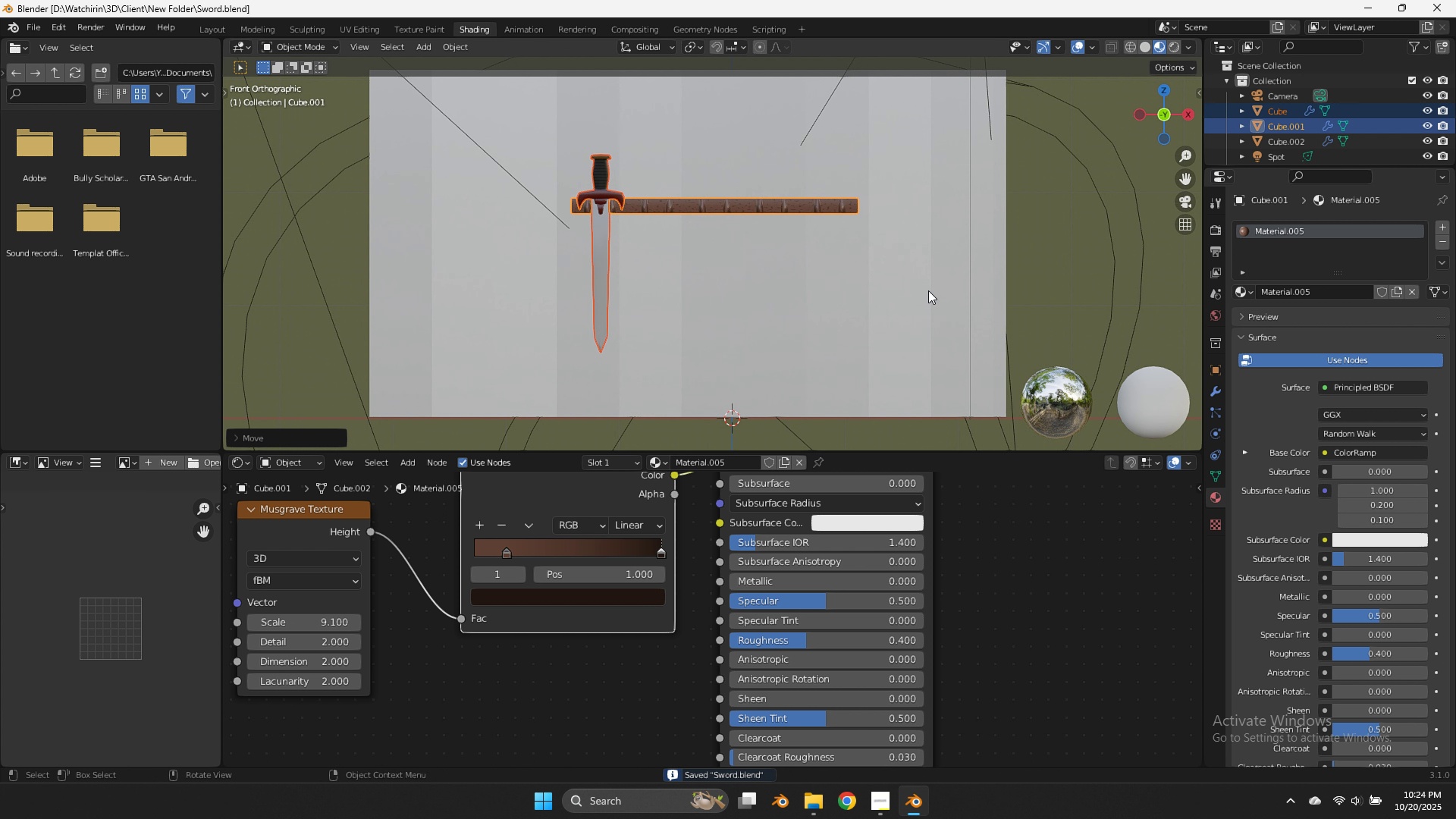 
scroll: coordinate [930, 287], scroll_direction: up, amount: 2.0
 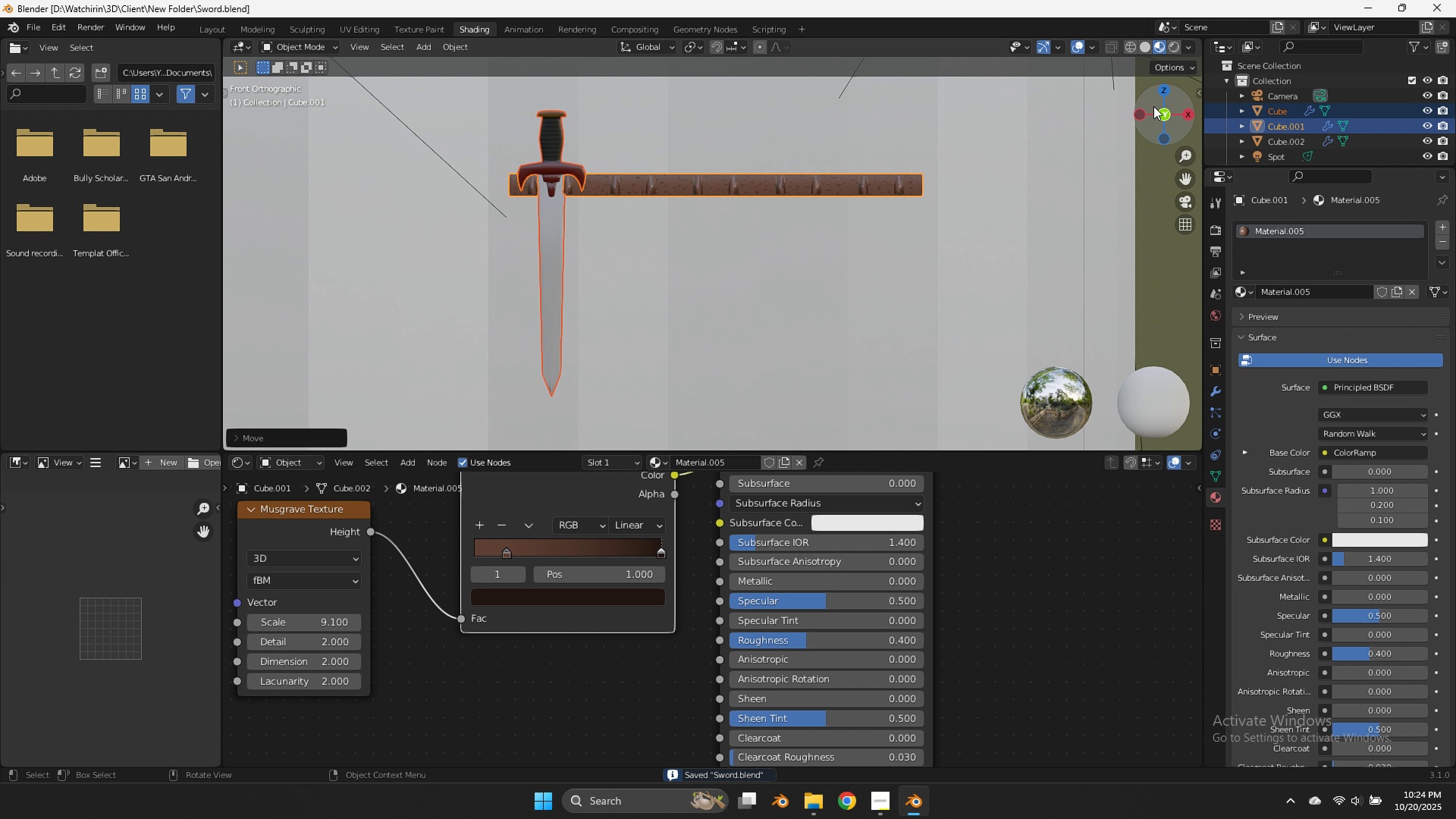 
left_click_drag(start_coordinate=[1153, 105], to_coordinate=[1181, 134])
 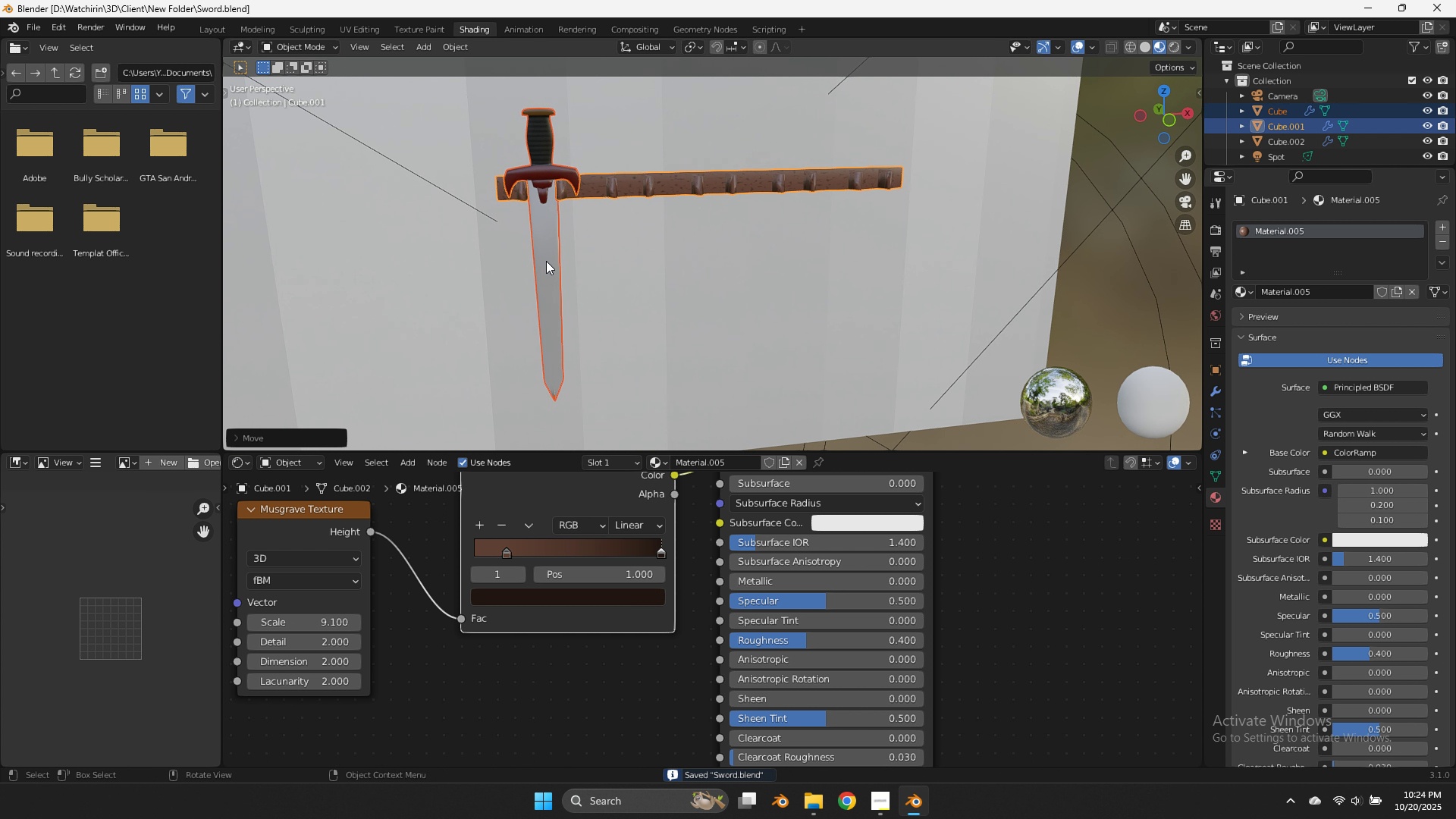 
left_click([546, 261])
 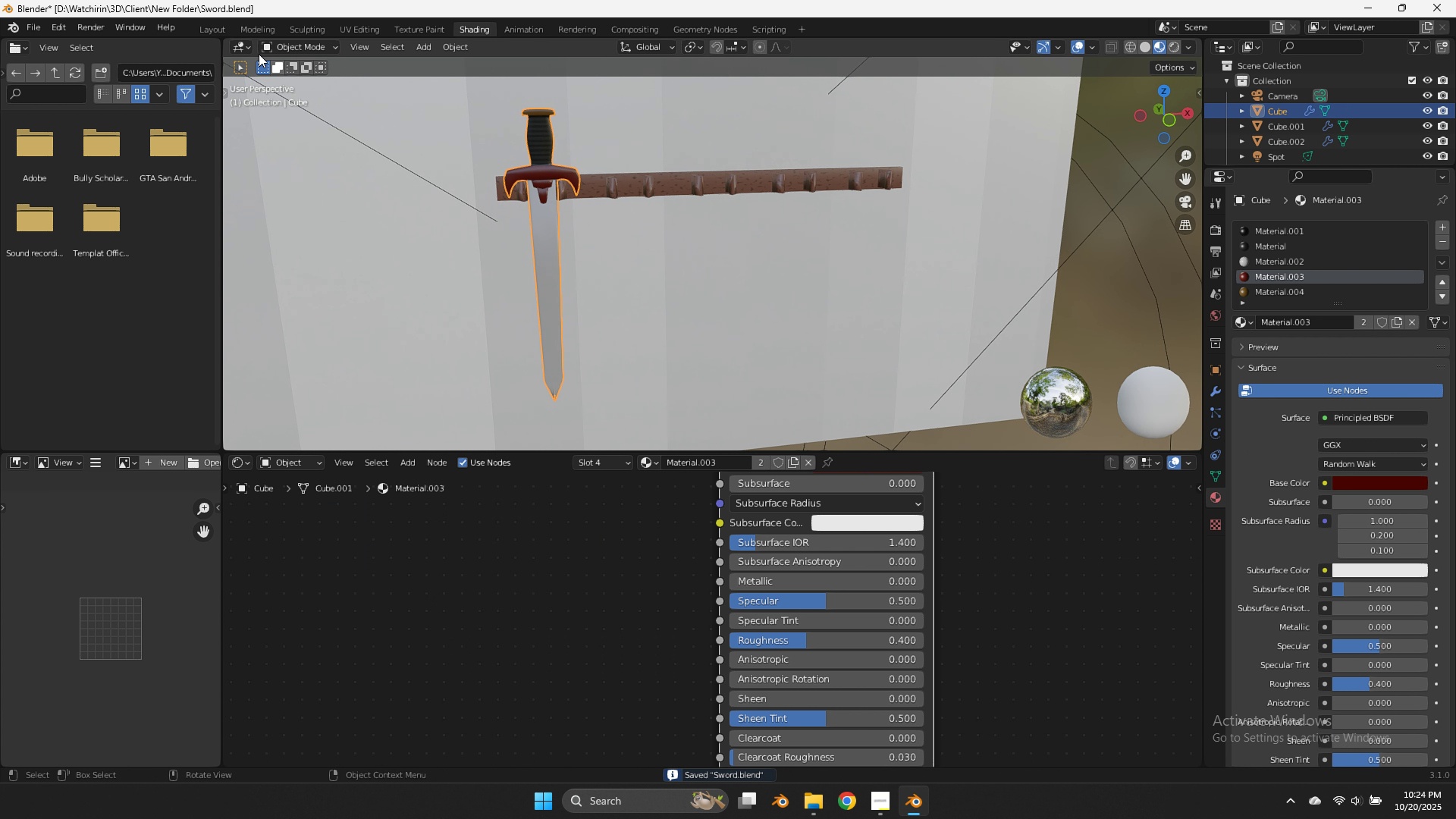 
left_click([215, 32])
 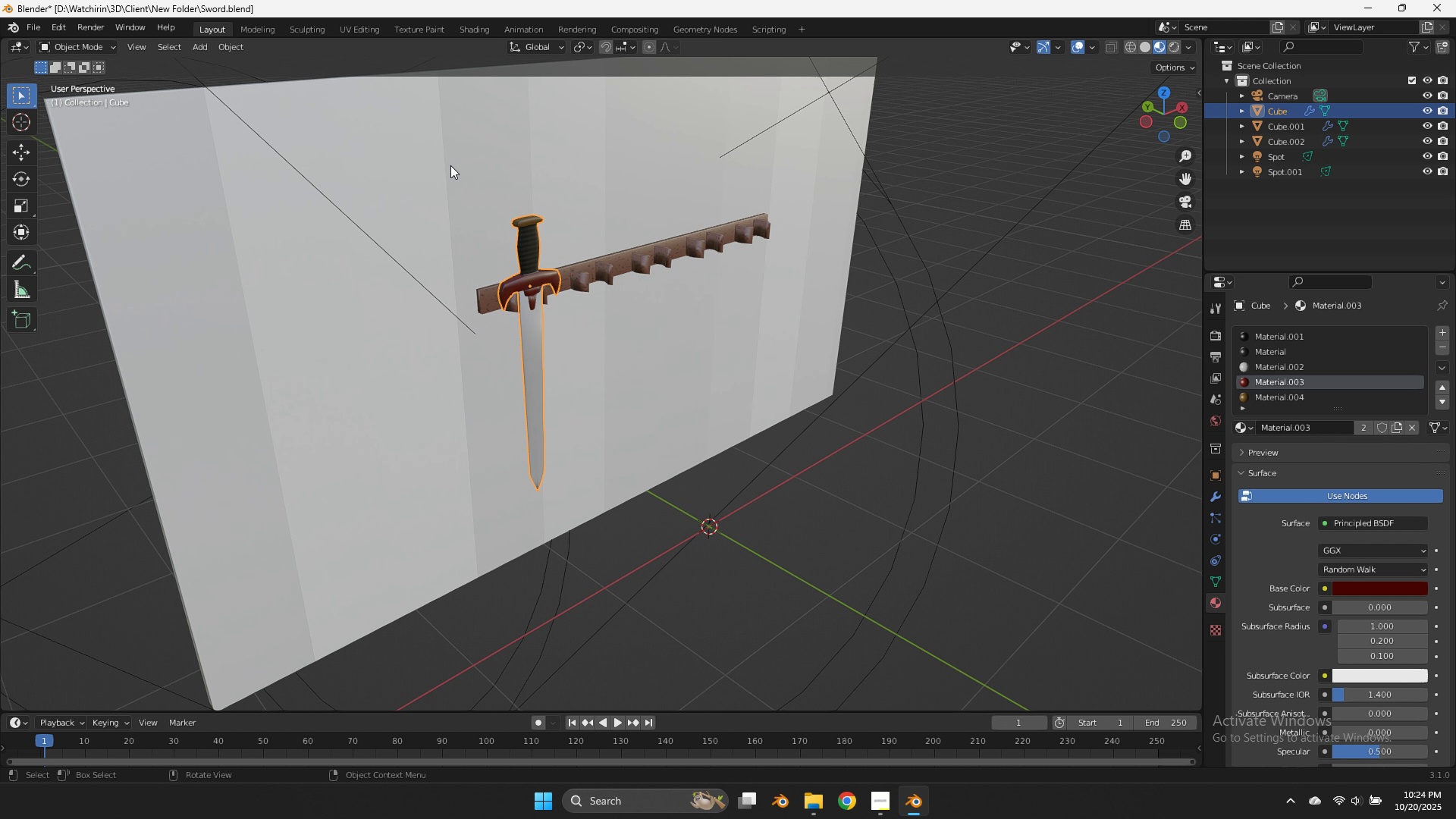 
scroll: coordinate [490, 186], scroll_direction: down, amount: 2.0
 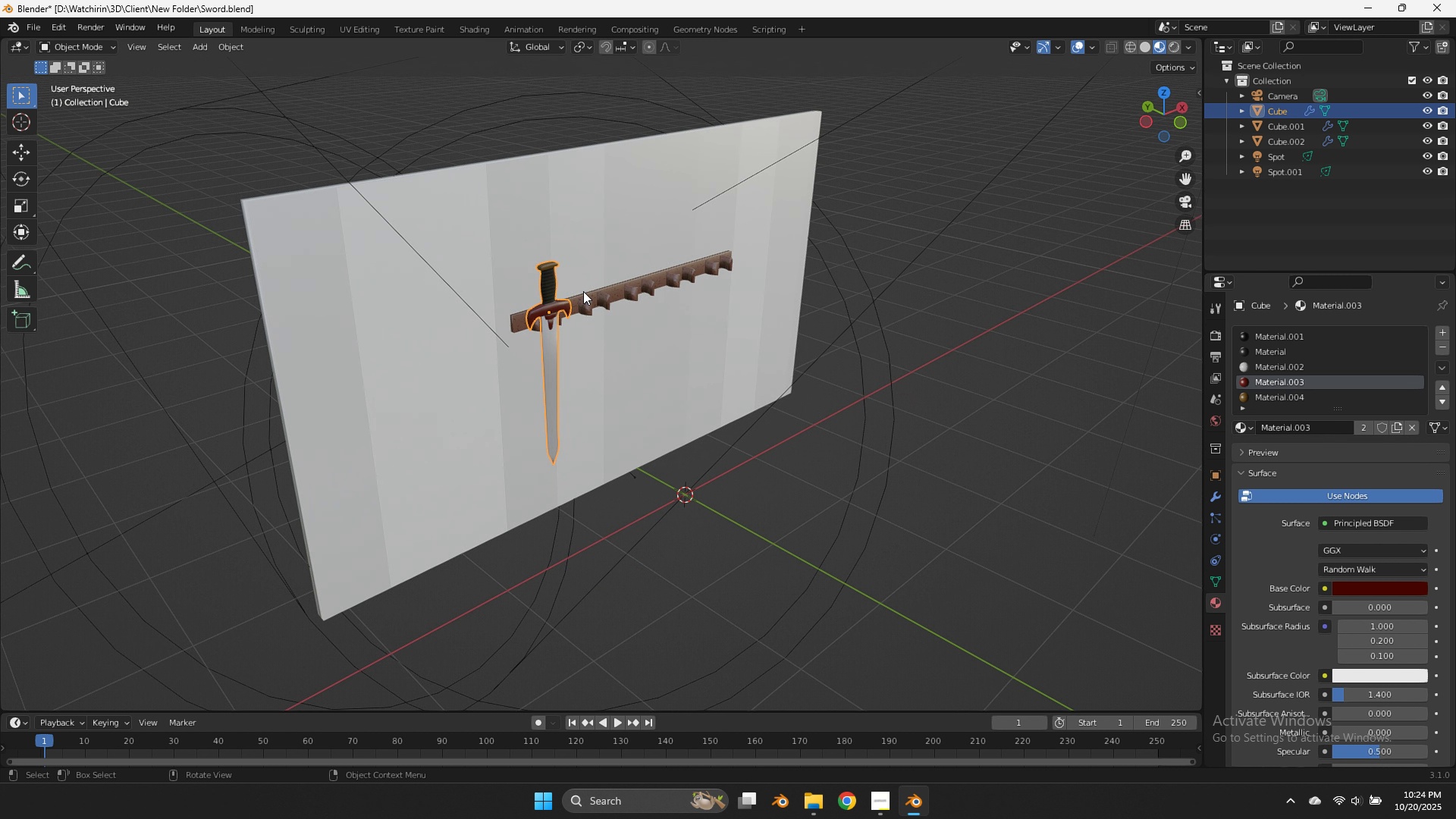 
key(Control+S)
 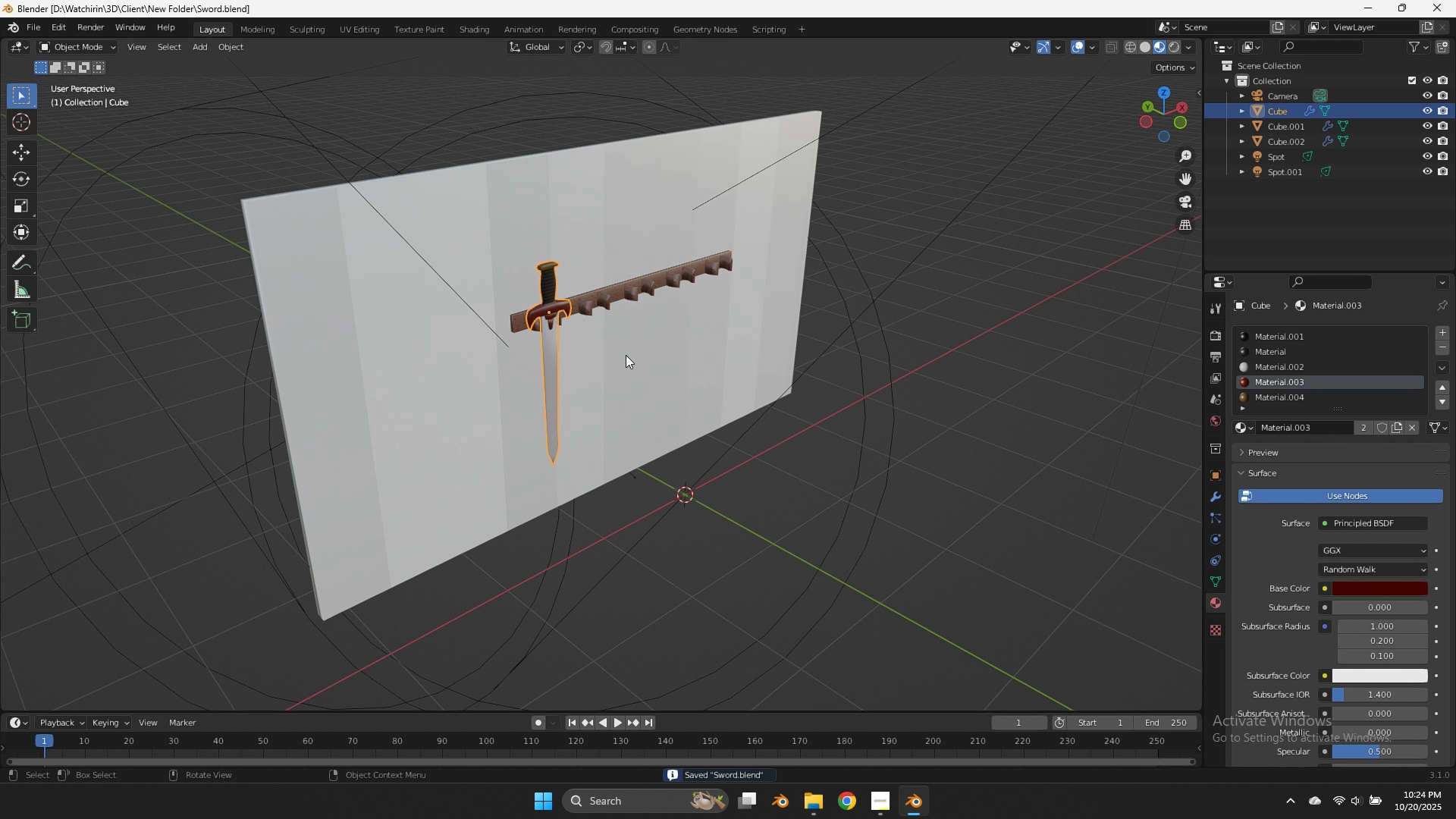 
left_click([626, 355])
 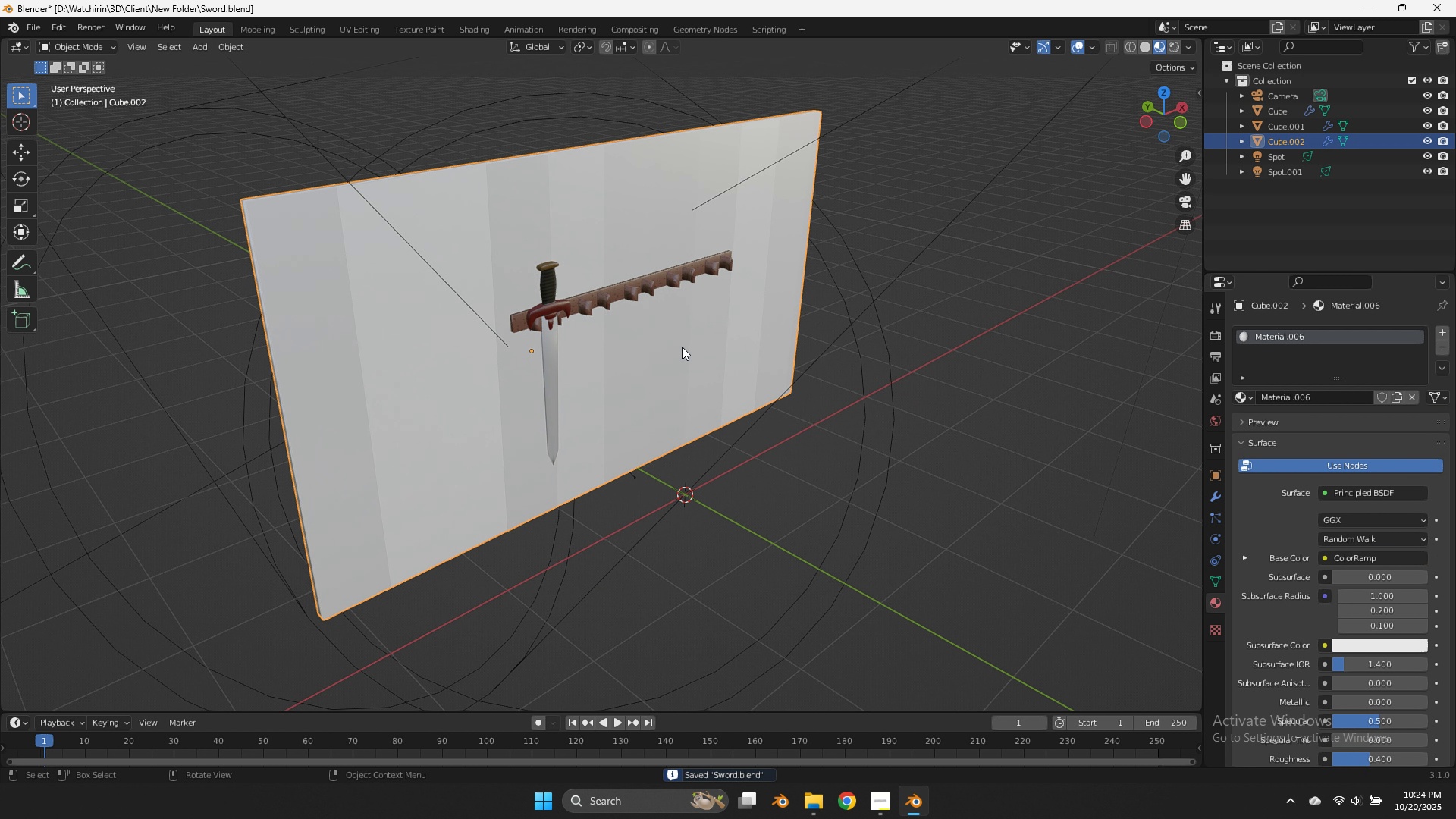 
key(Z)